 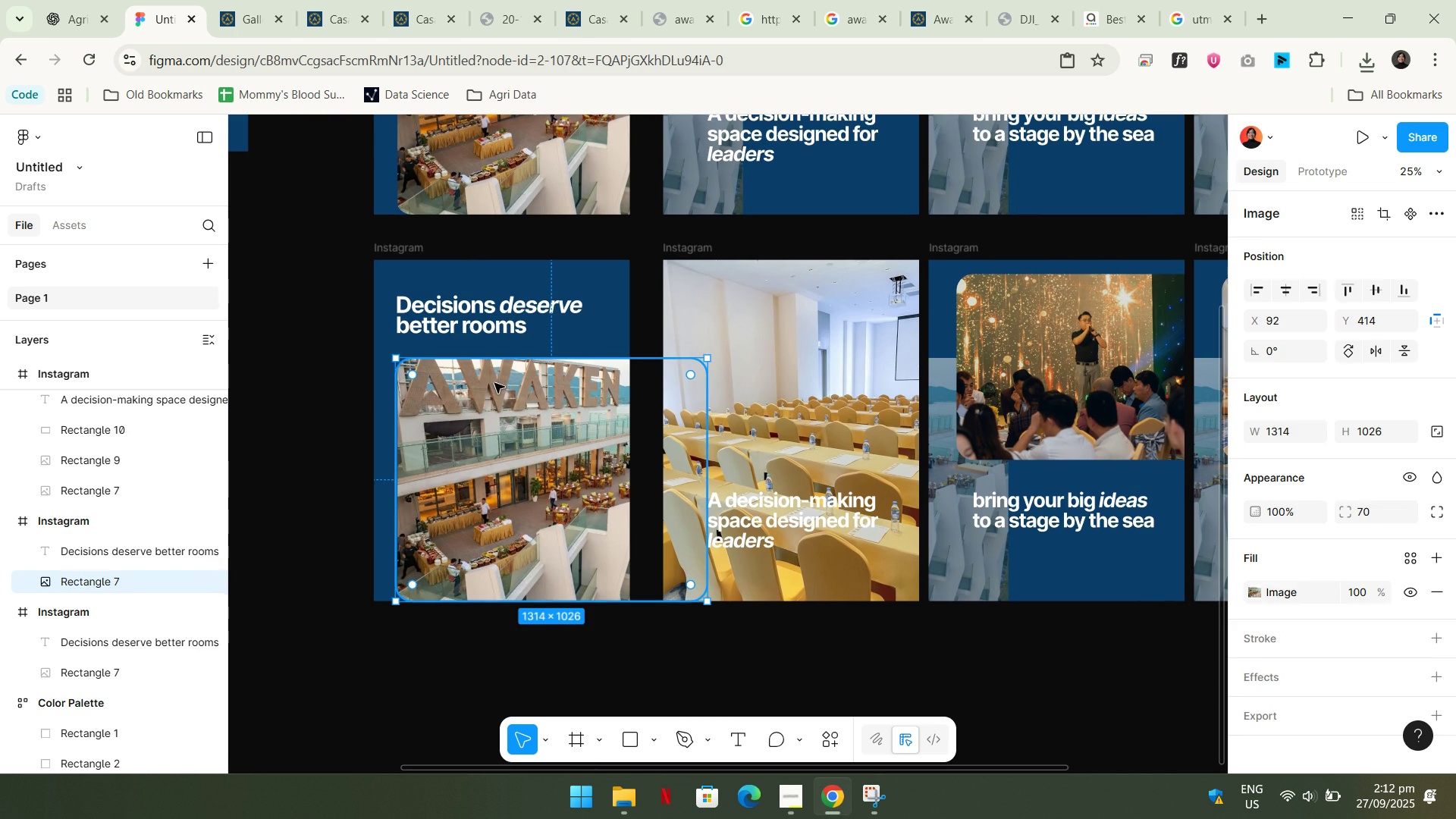 
key(Backspace)
 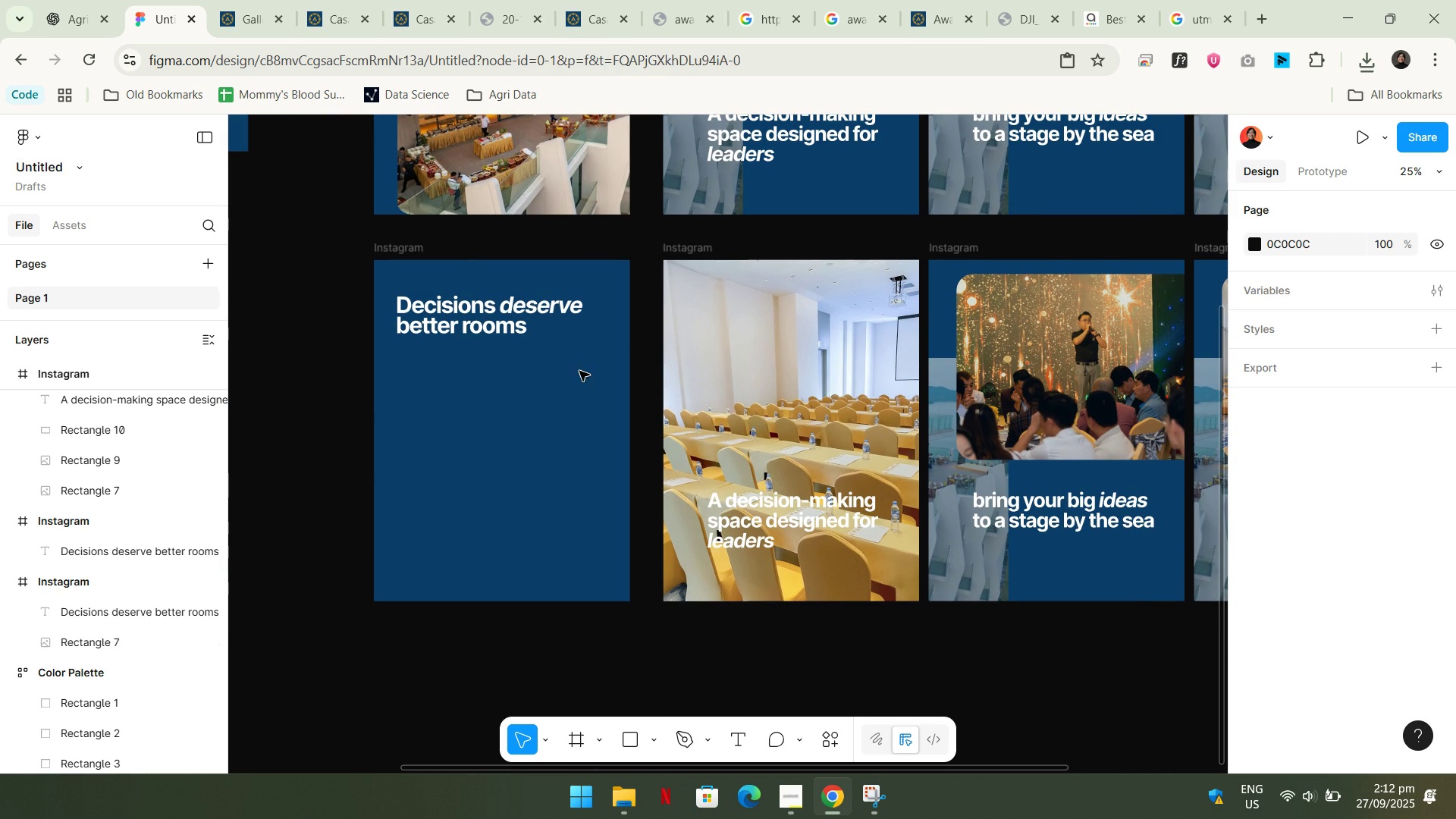 
left_click([579, 371])
 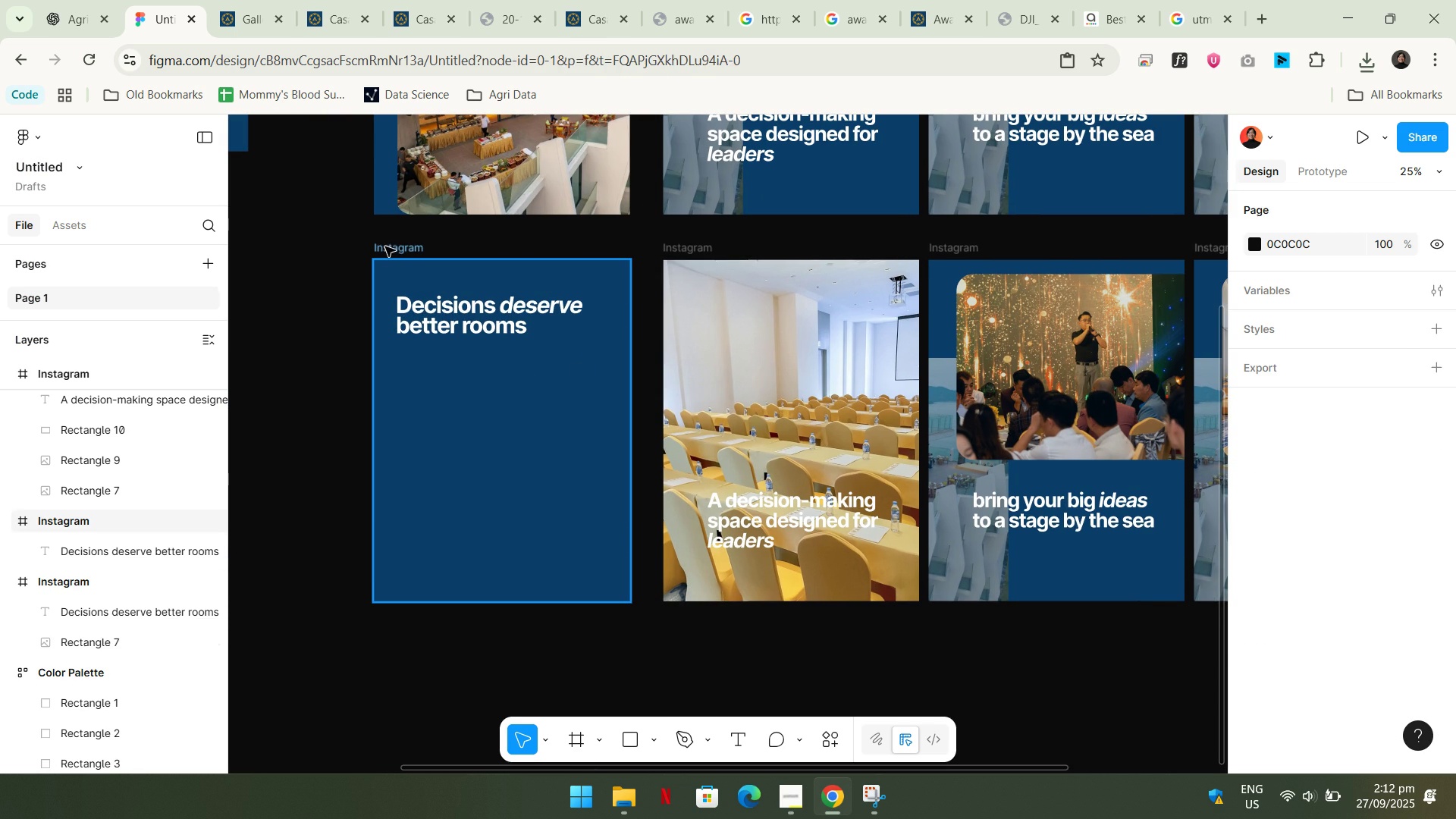 
left_click([385, 246])
 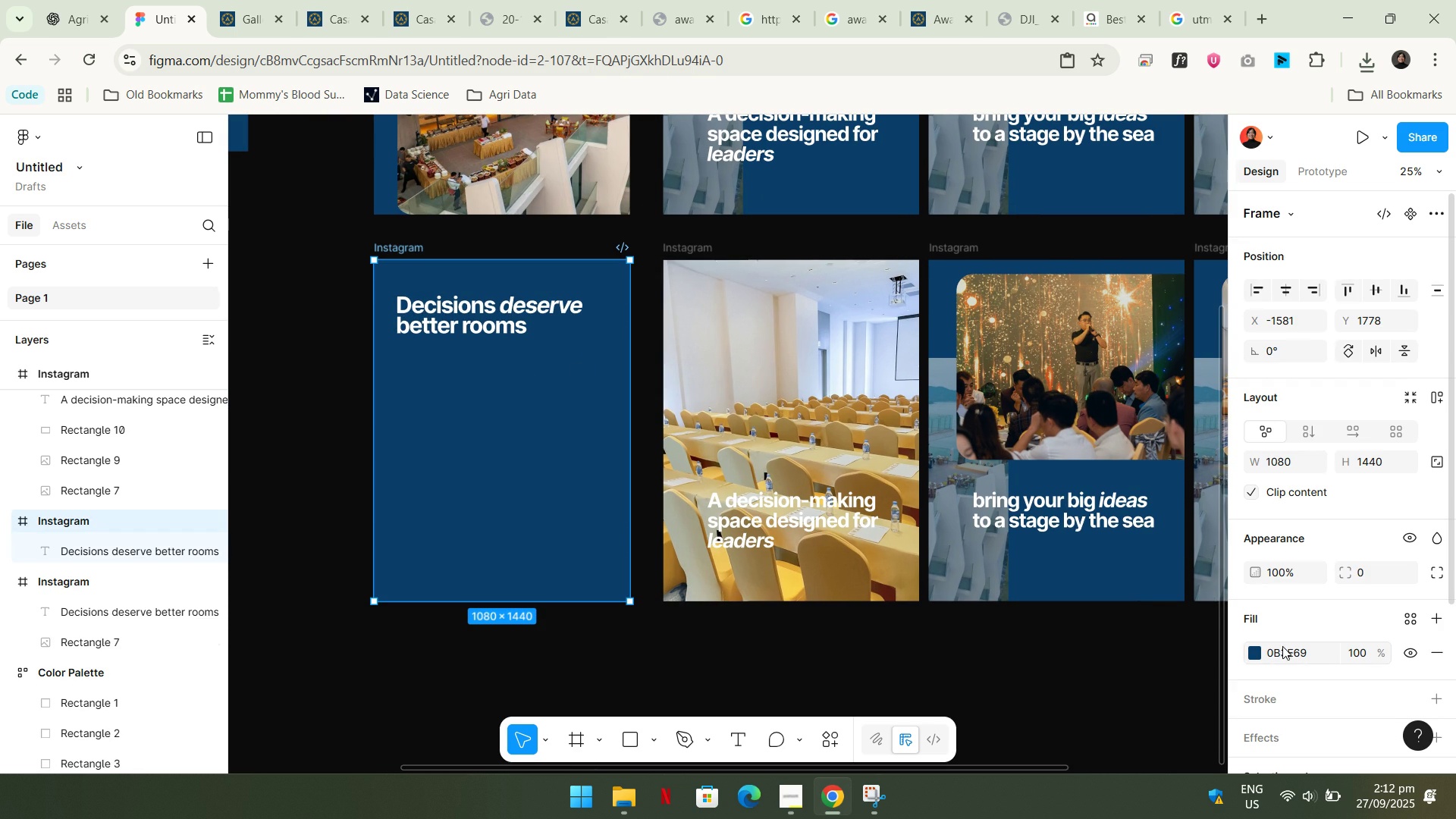 
left_click([1282, 647])